 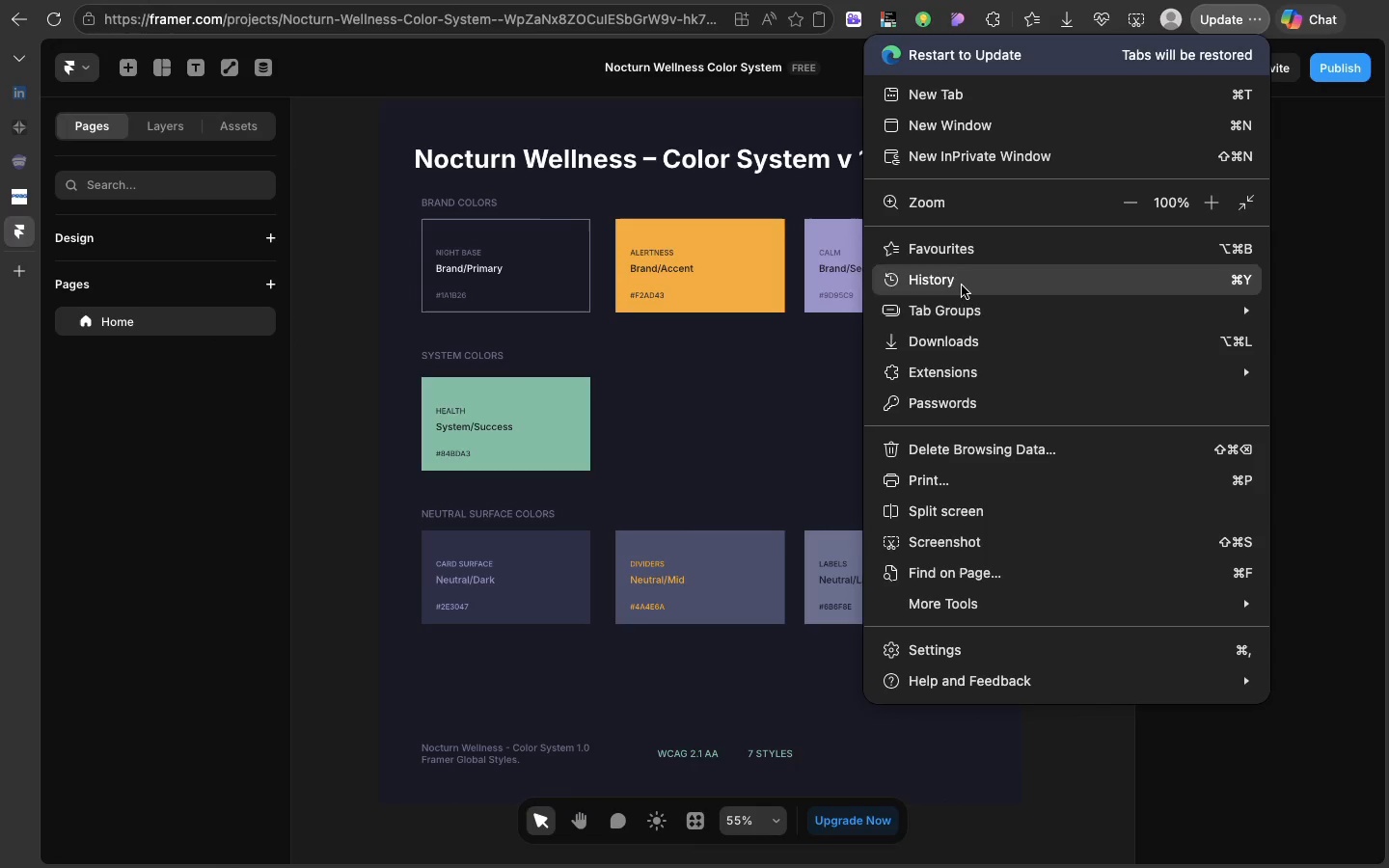 
left_click([922, 535])
 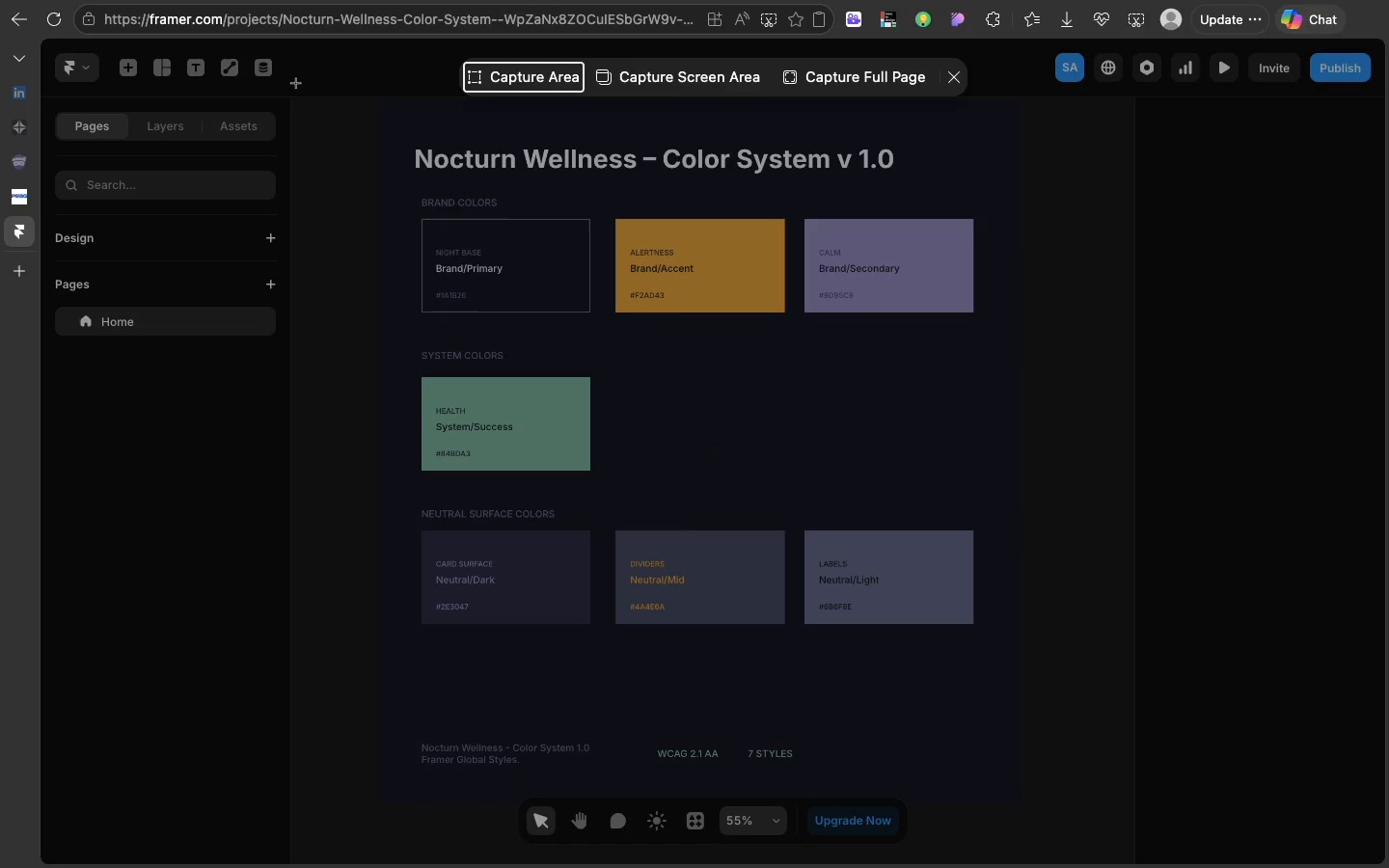 
left_click_drag(start_coordinate=[297, 91], to_coordinate=[1128, 797])
 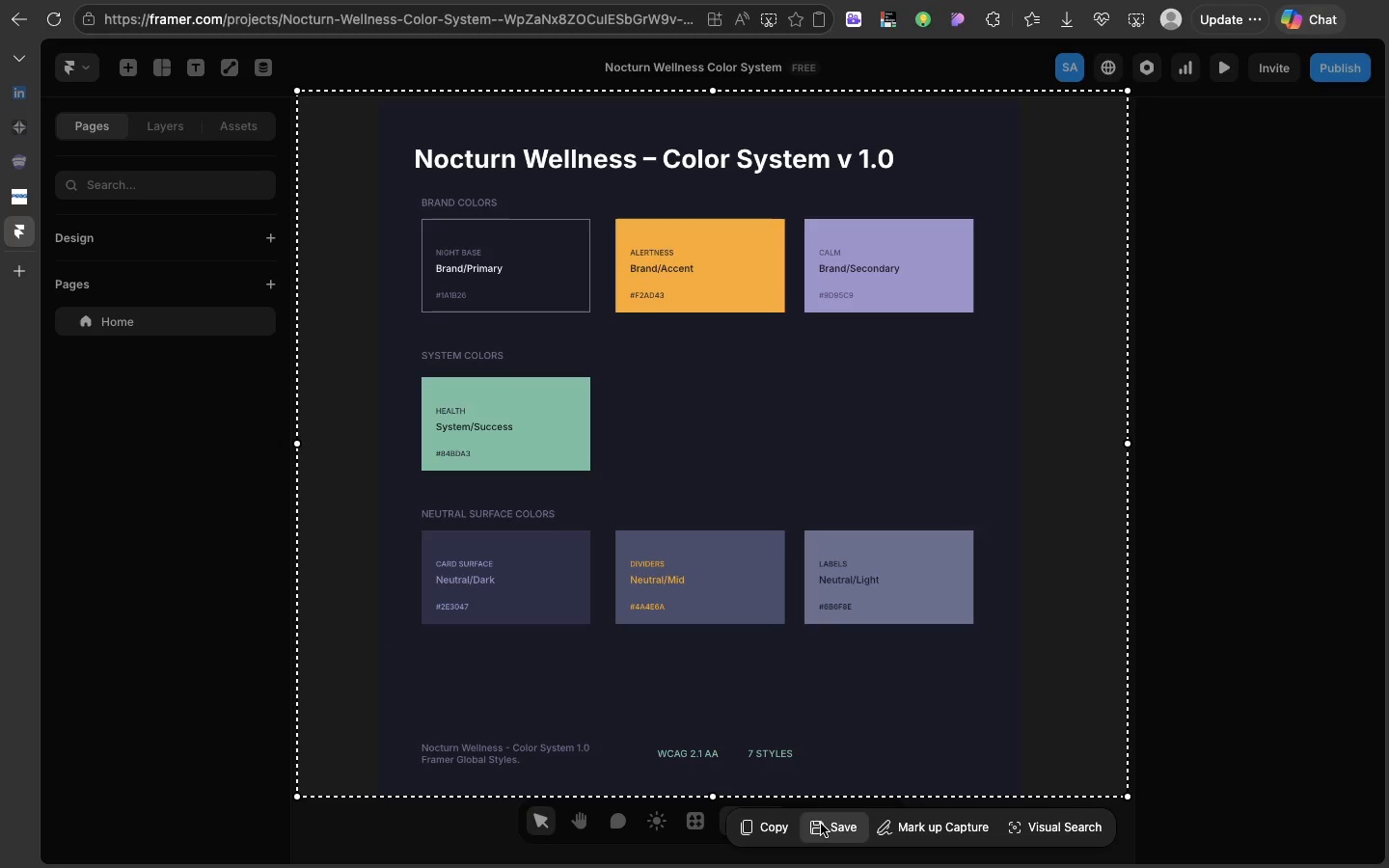 
right_click([821, 824])
 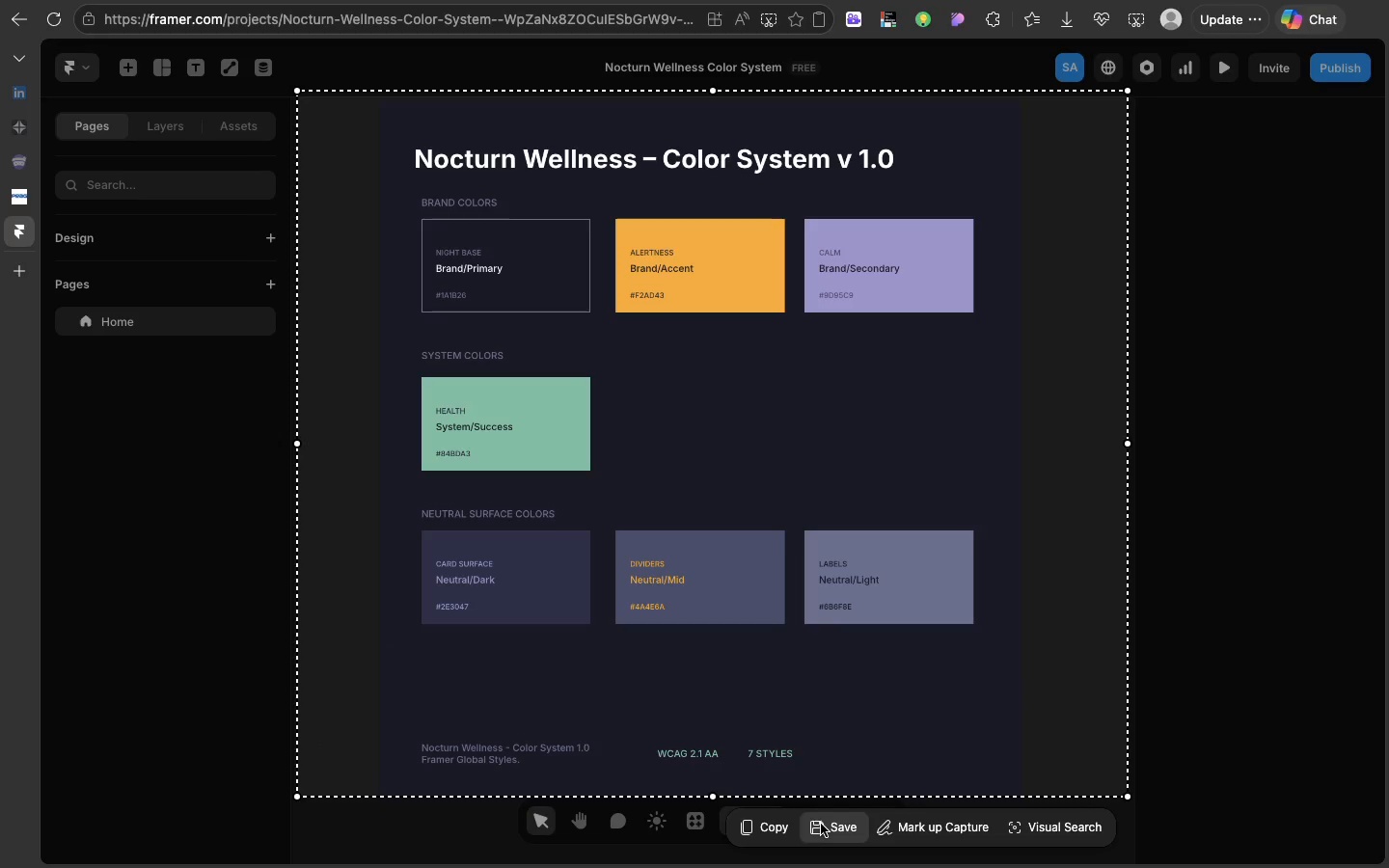 
left_click([821, 824])
 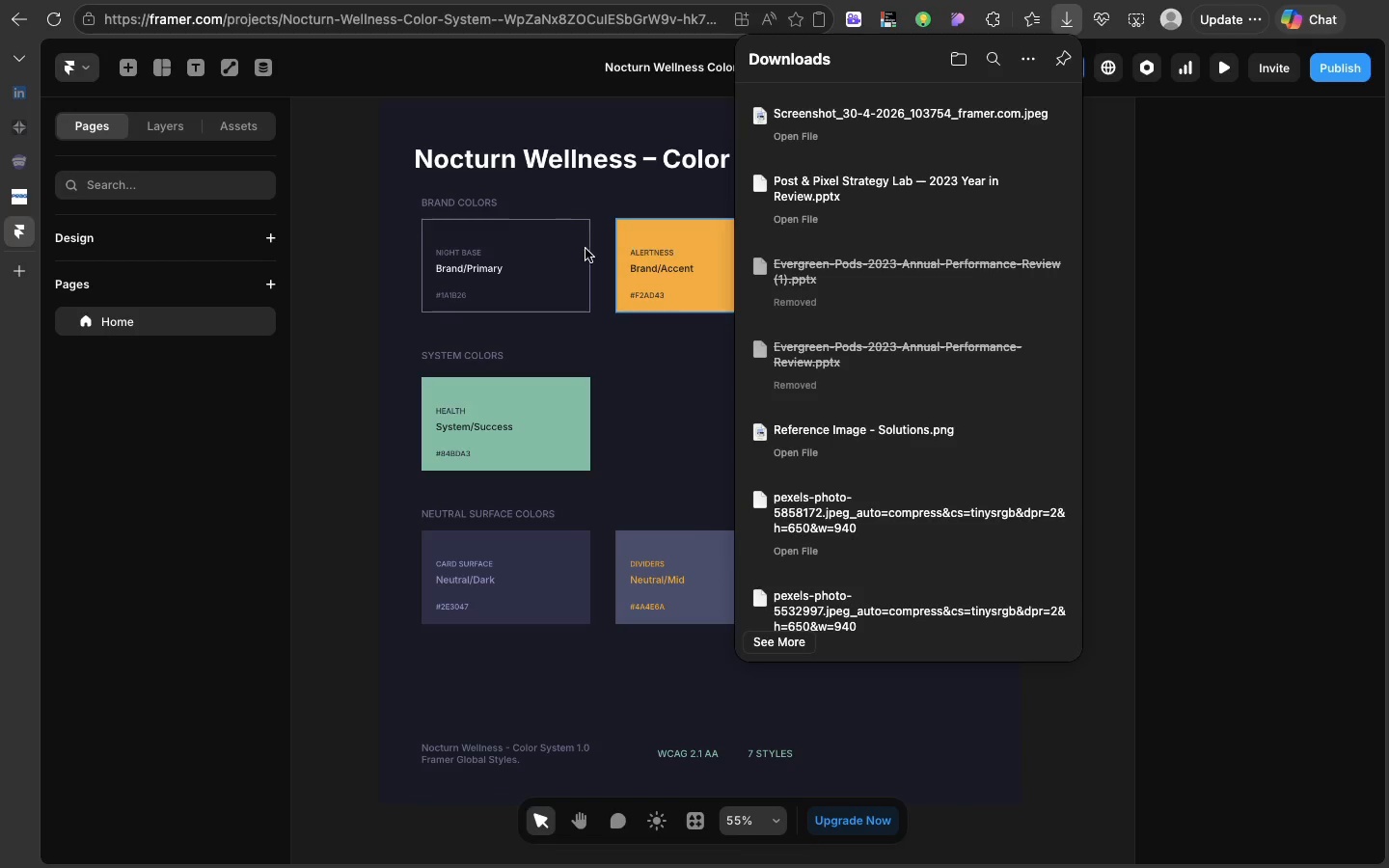 
left_click([322, 309])
 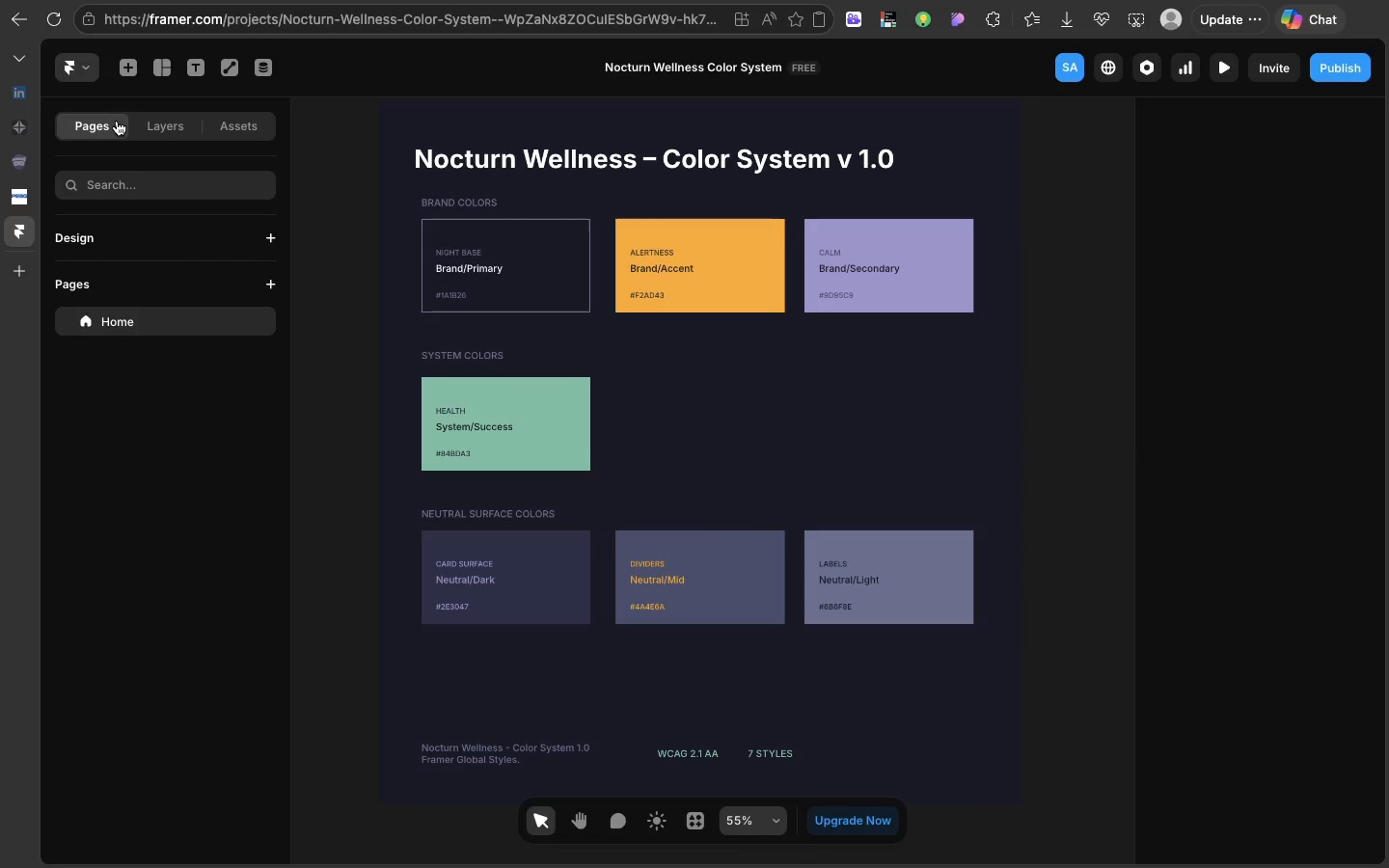 
left_click([228, 124])
 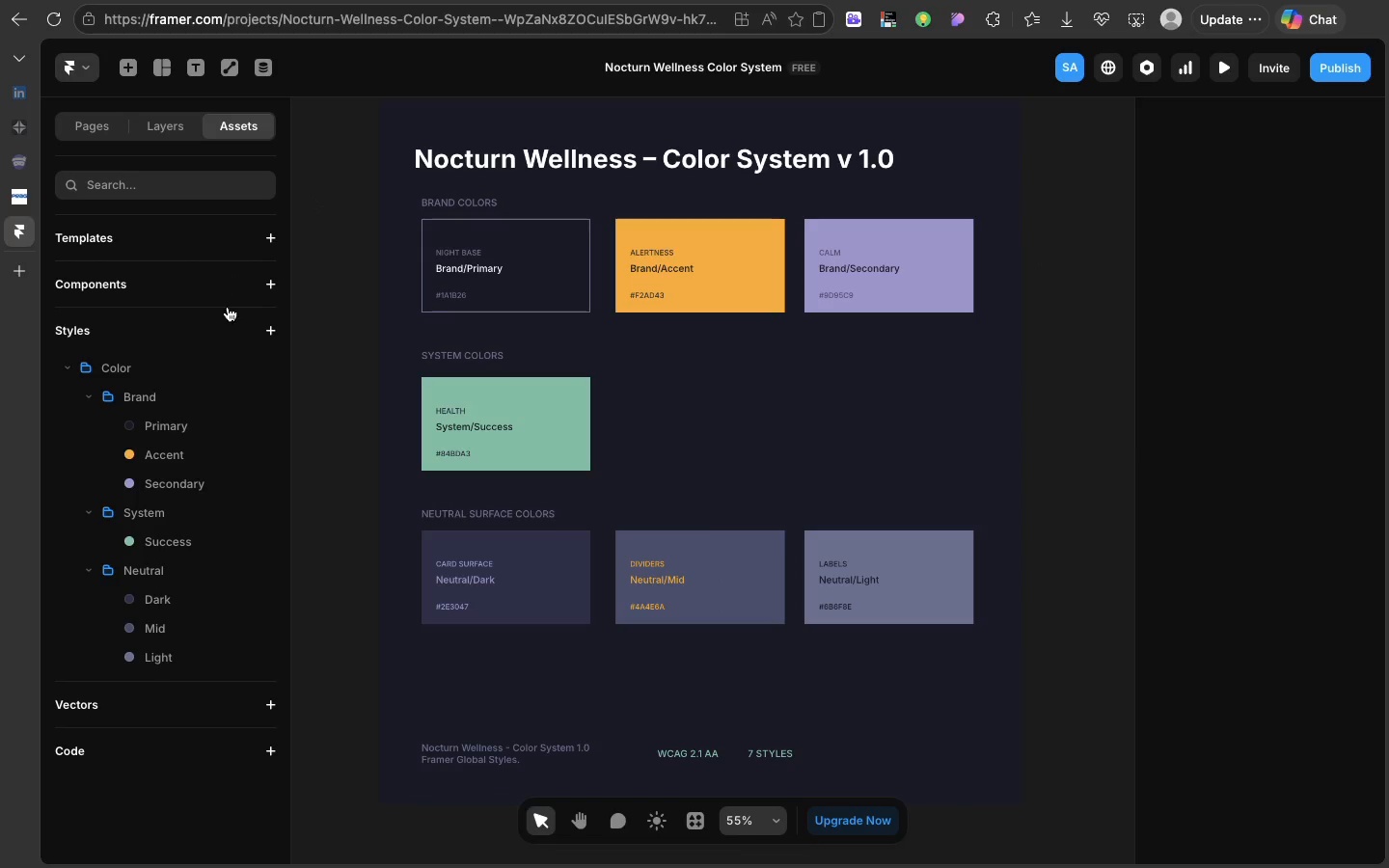 
mouse_move([251, 306])